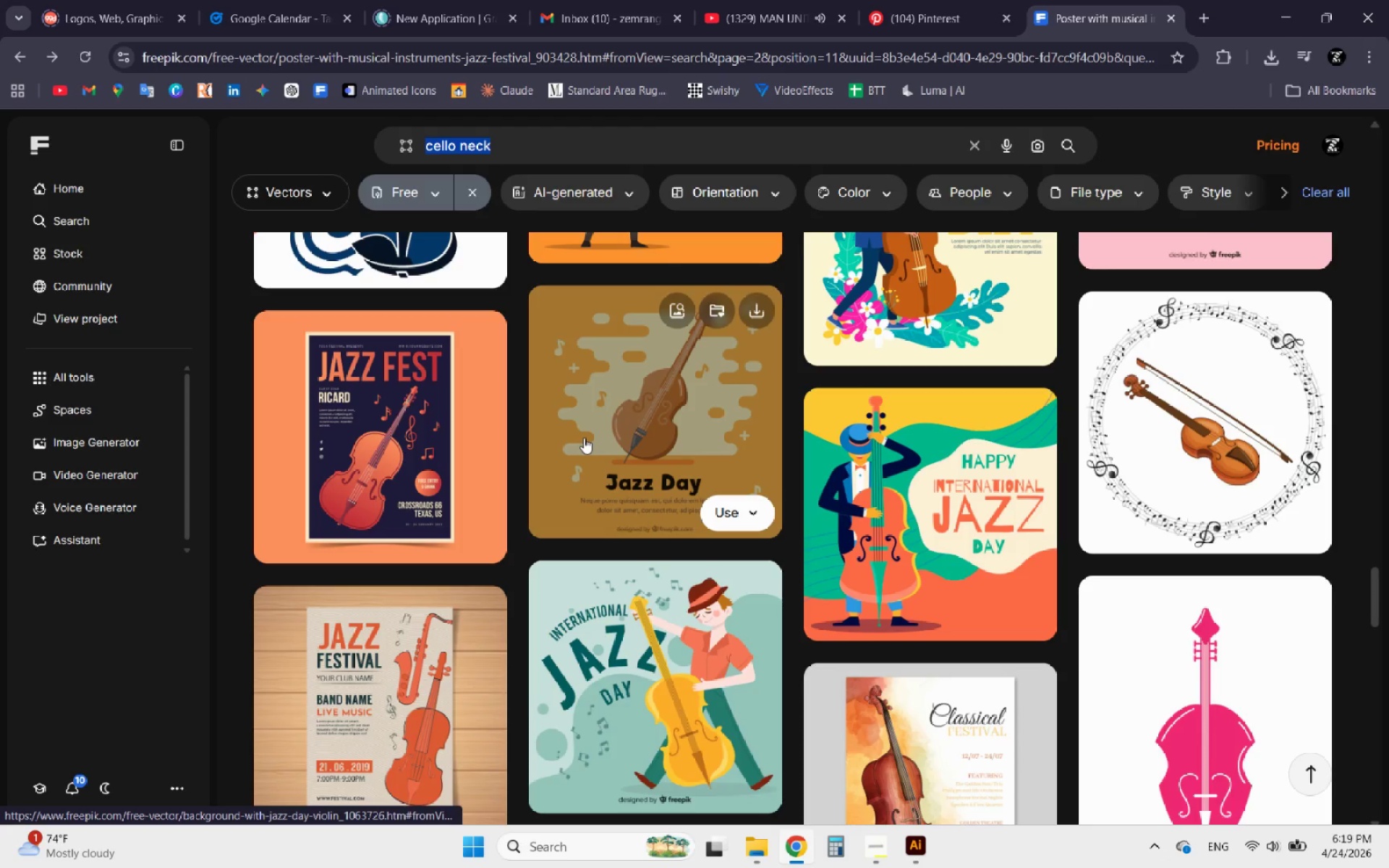 
scroll: coordinate [584, 438], scroll_direction: up, amount: 1.0
 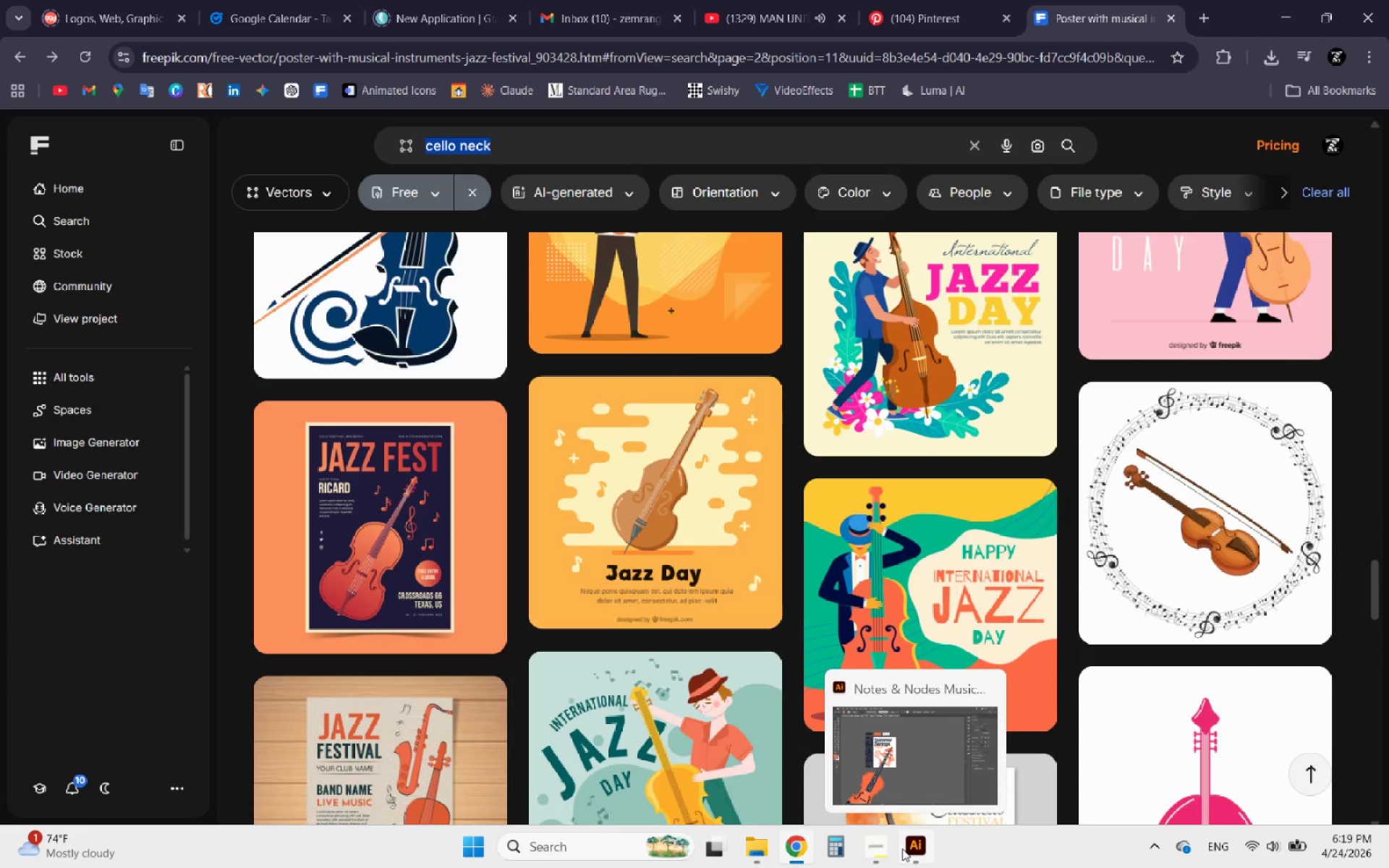 
left_click([909, 844])
 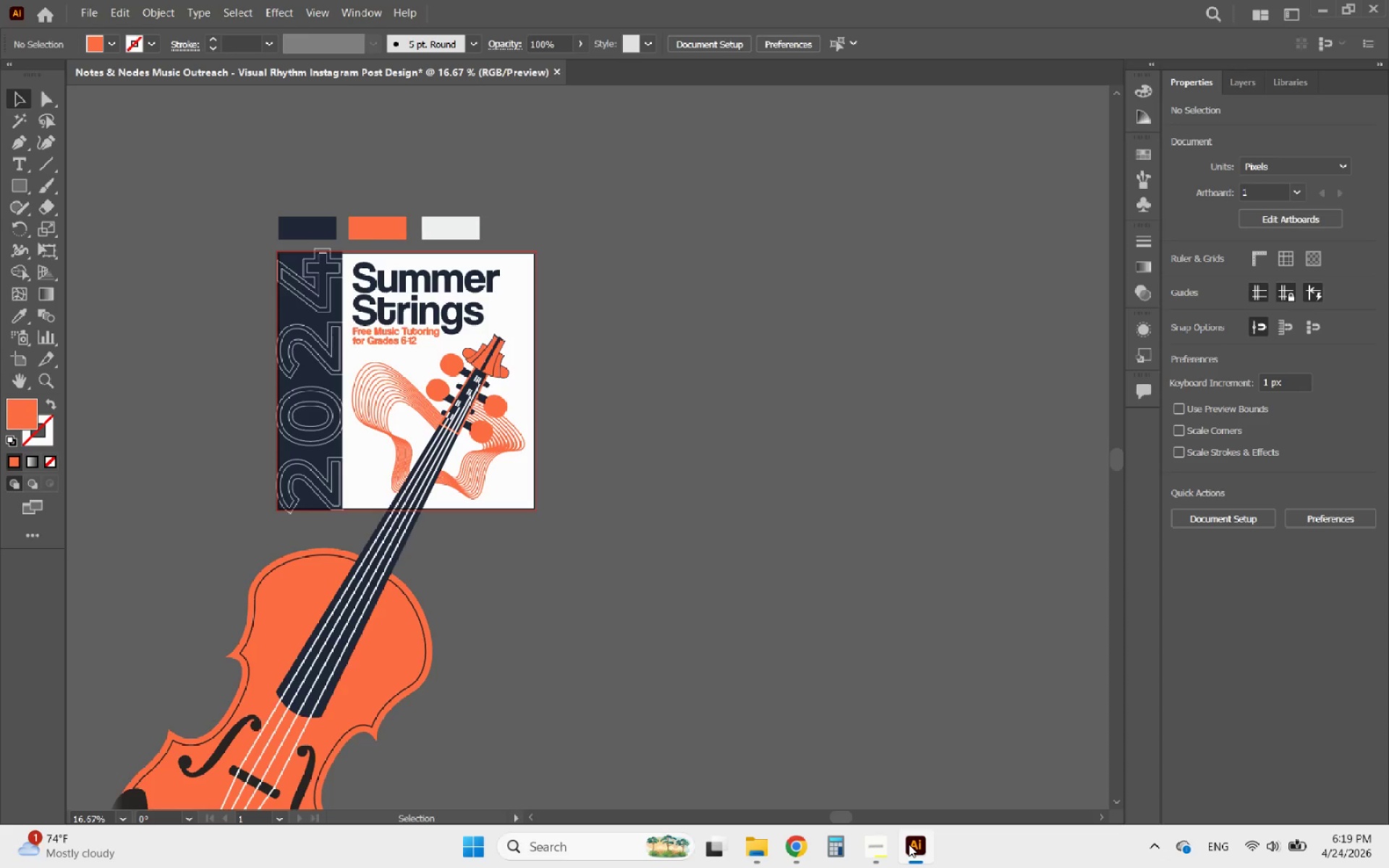 
left_click([909, 844])
 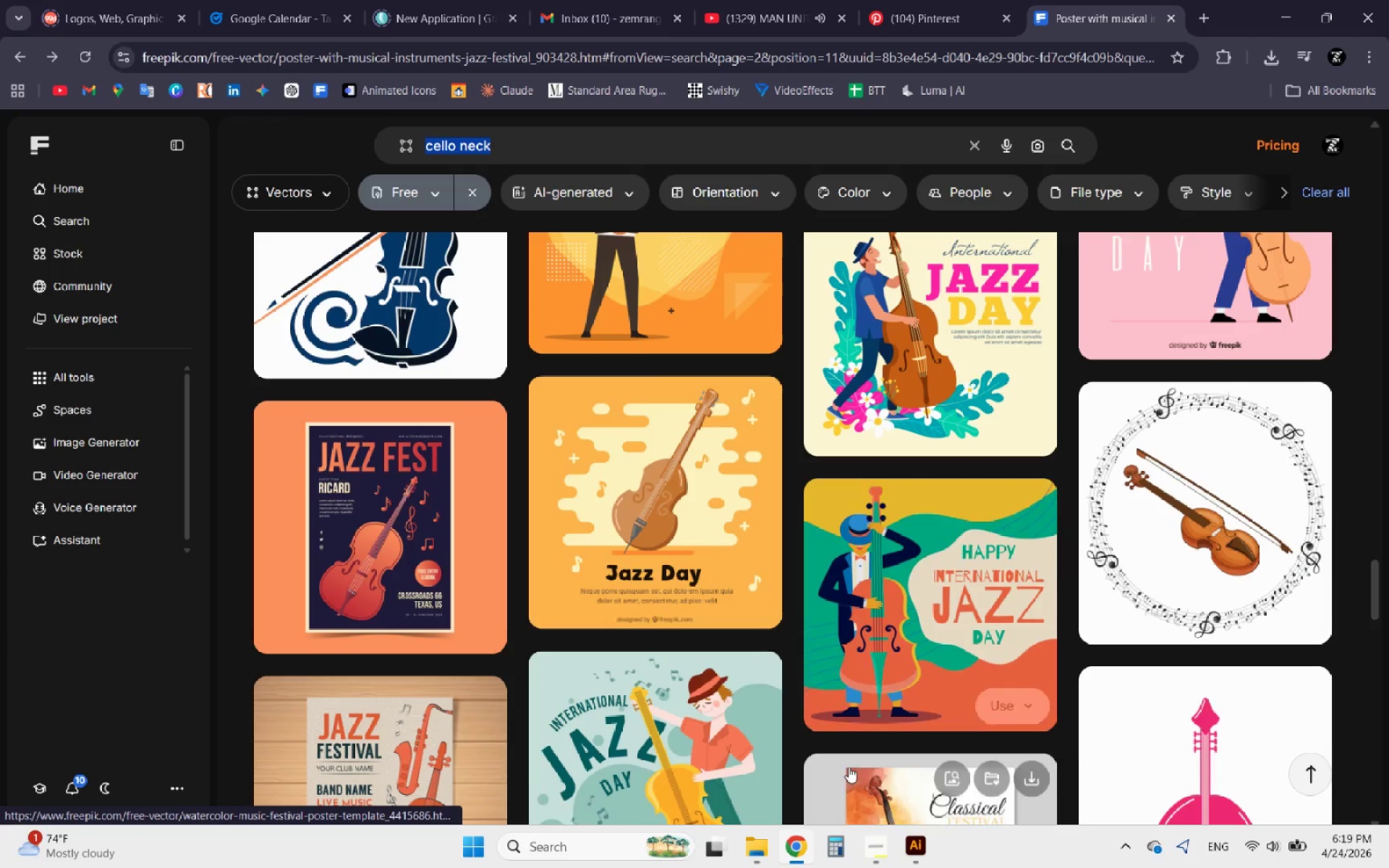 
left_click([878, 848])